 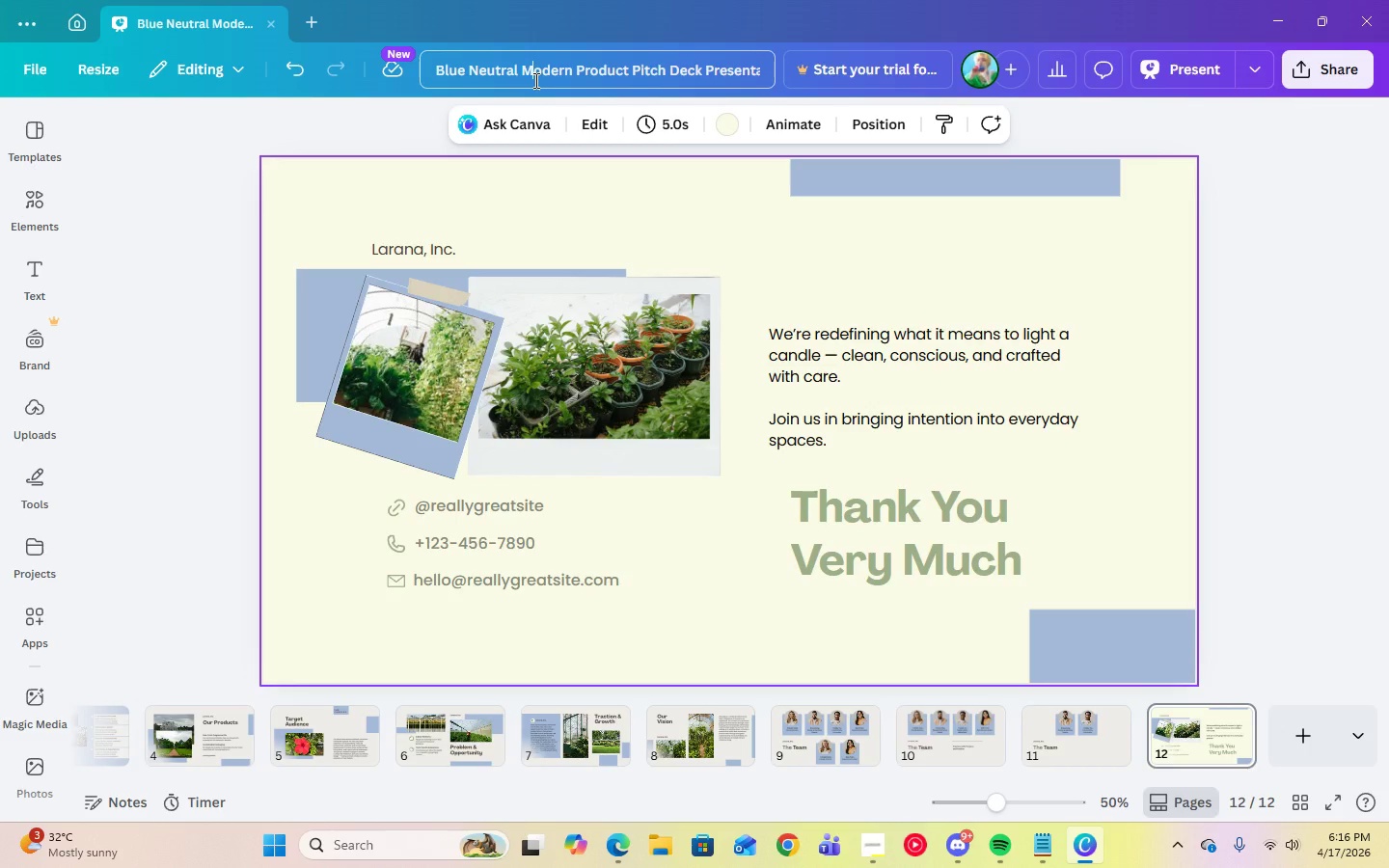 
key(Control+A)
 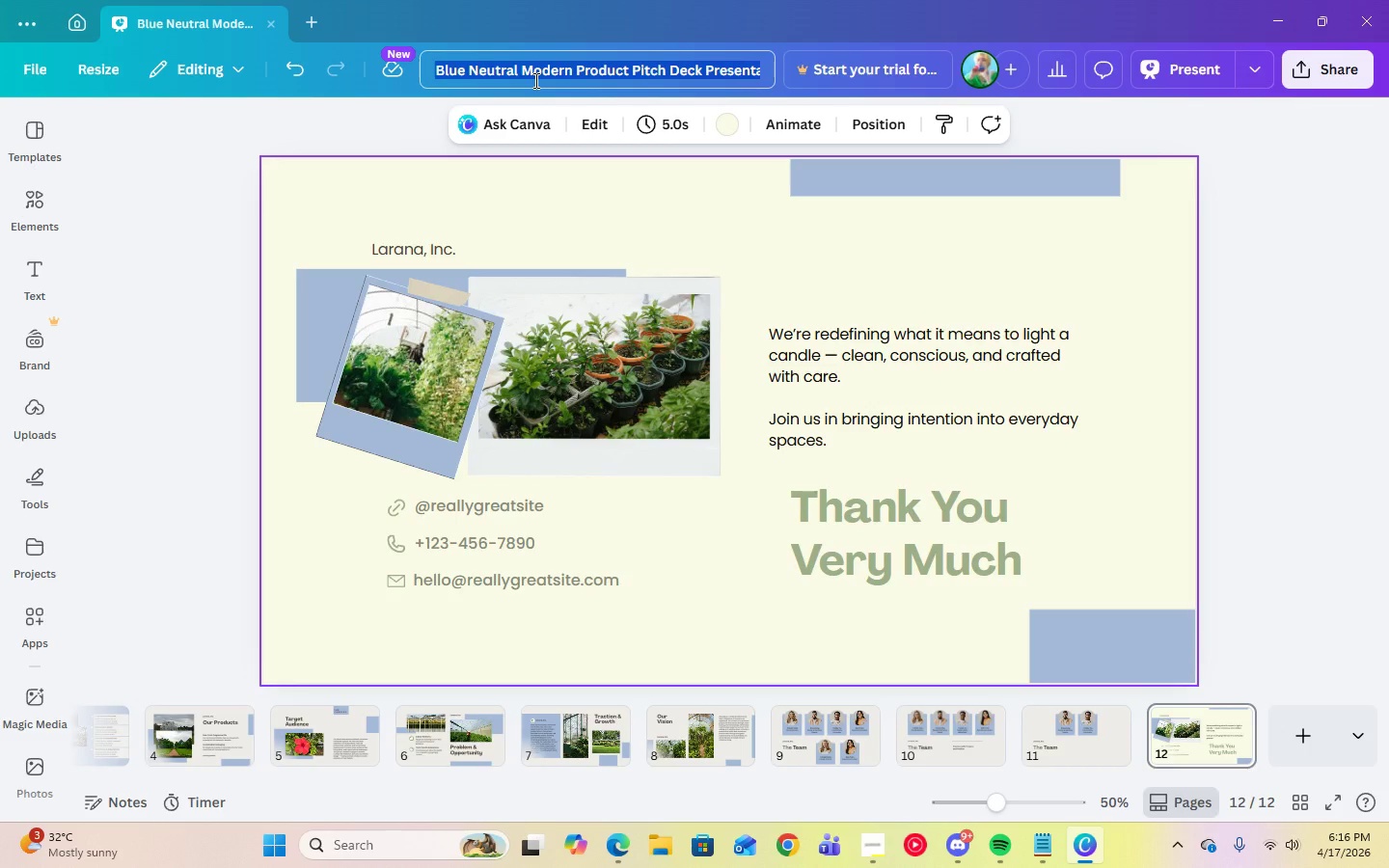 
key(Control+V)
 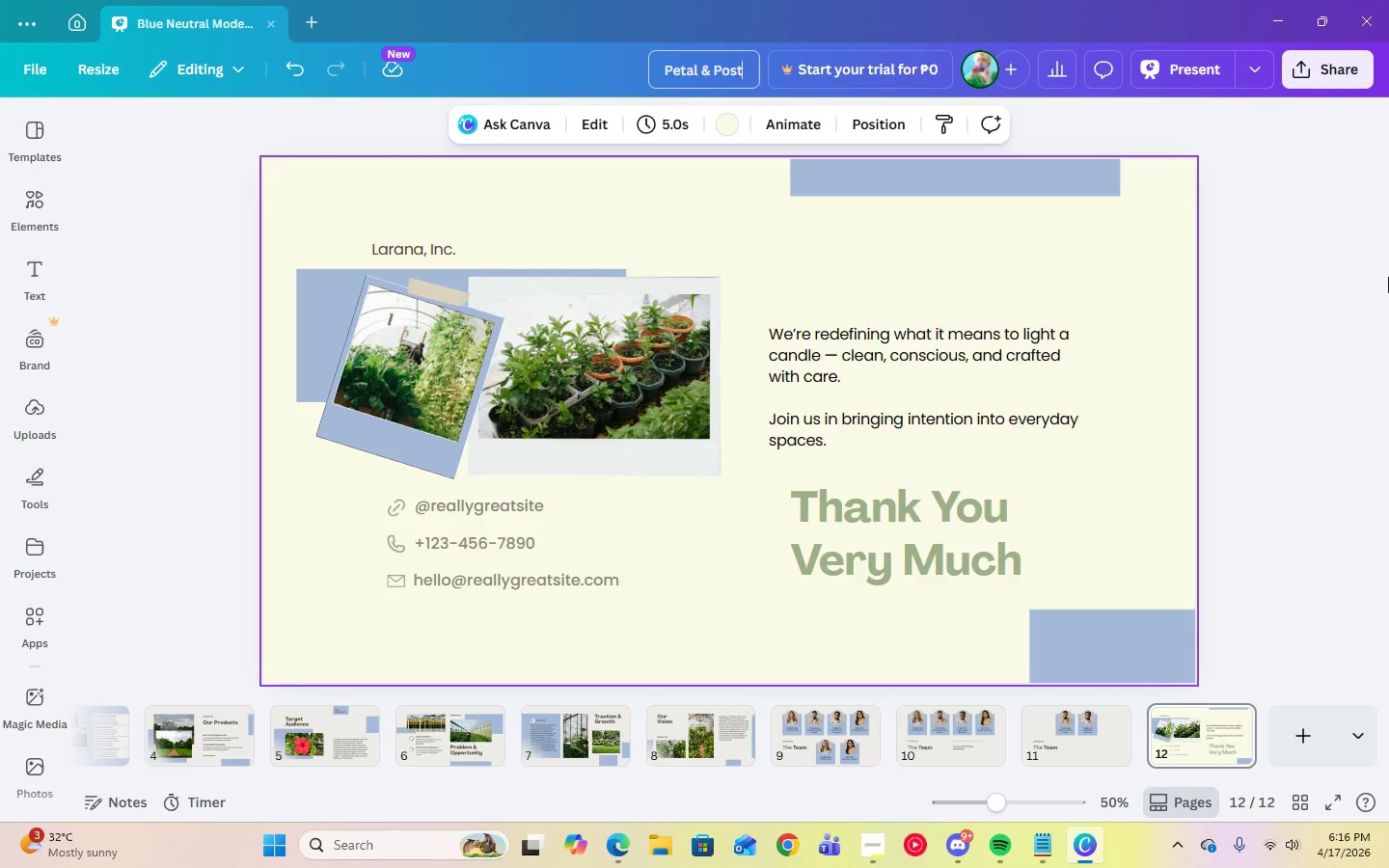 
left_click([1364, 262])
 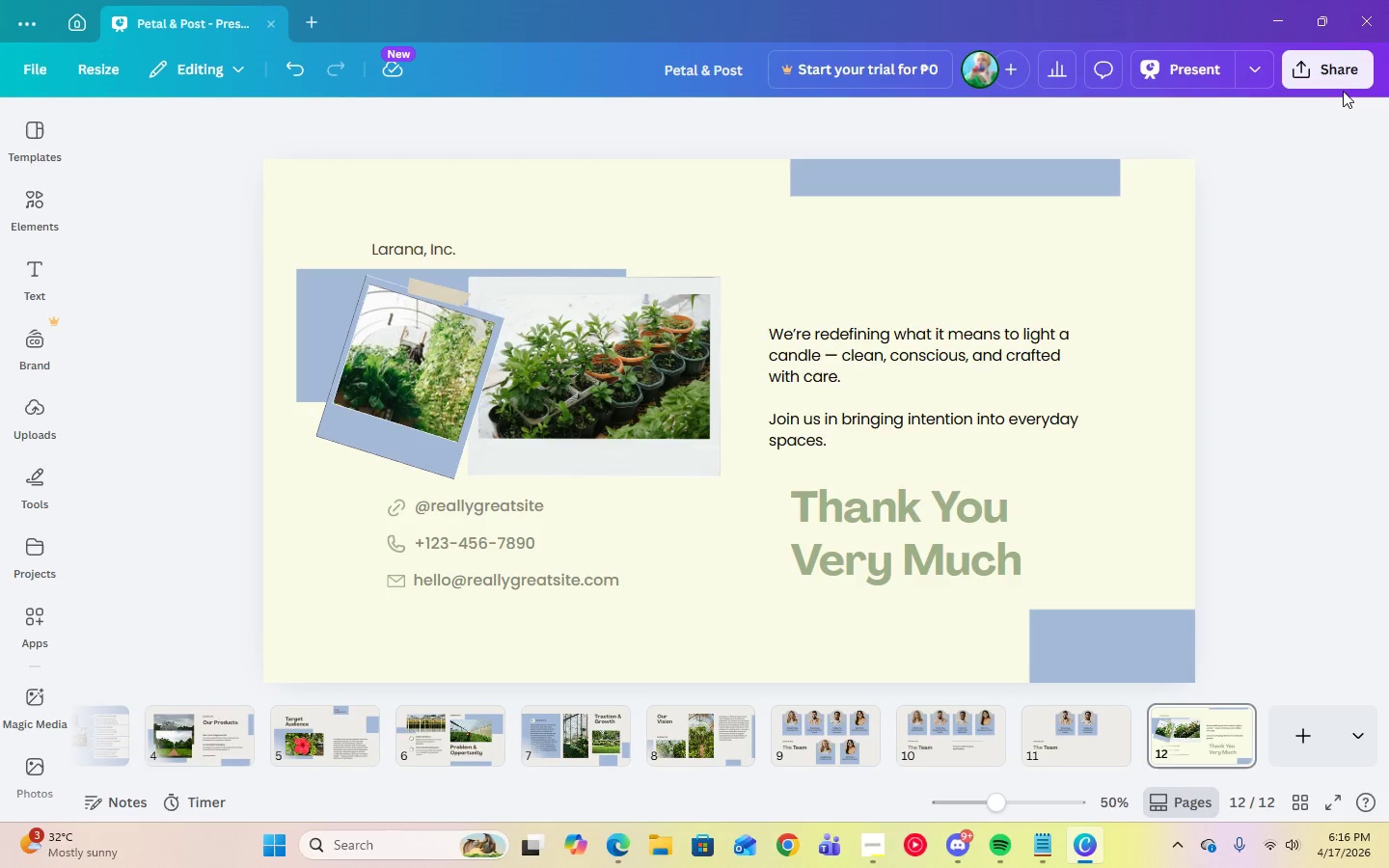 
left_click([1340, 87])
 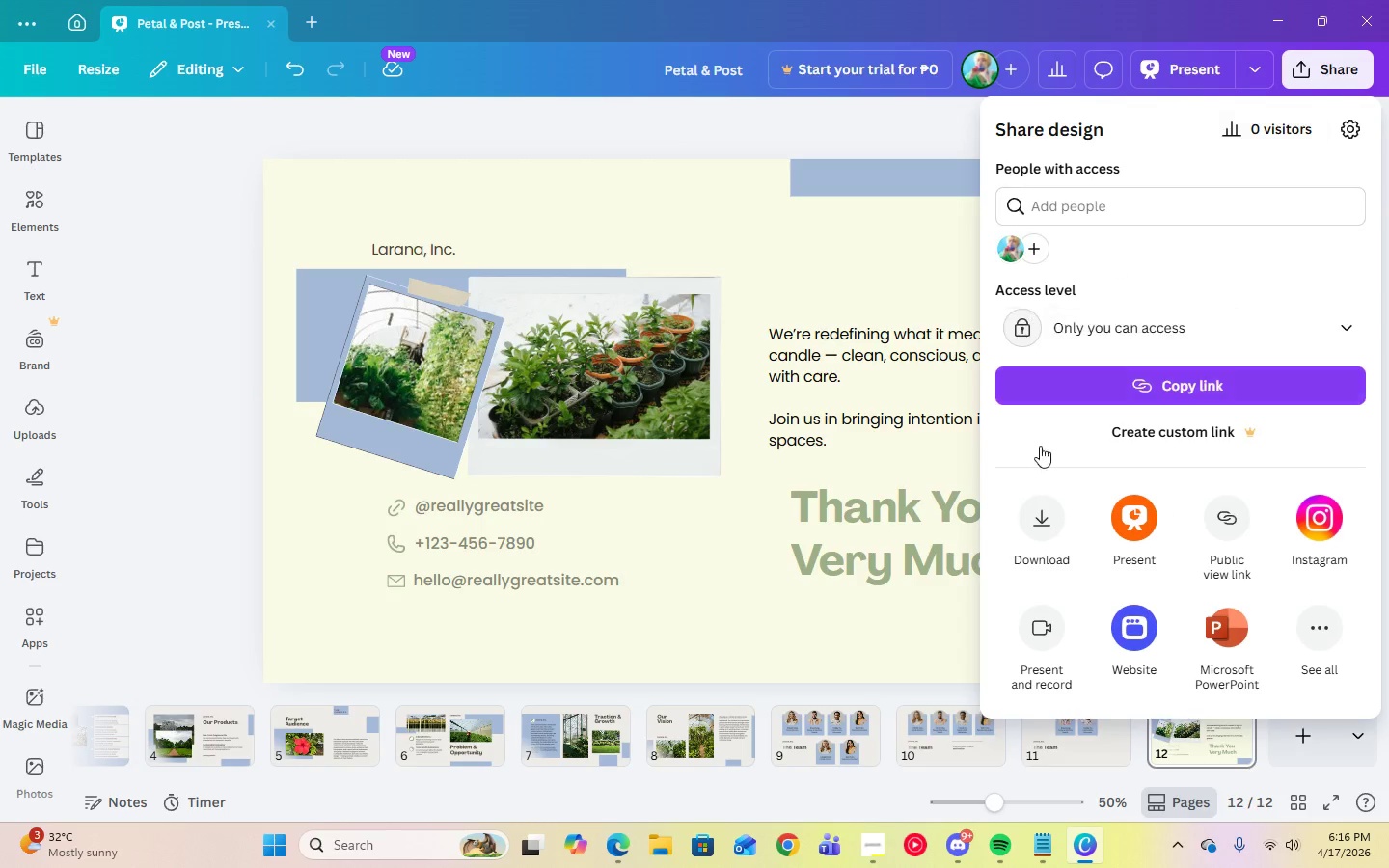 
left_click([1051, 516])
 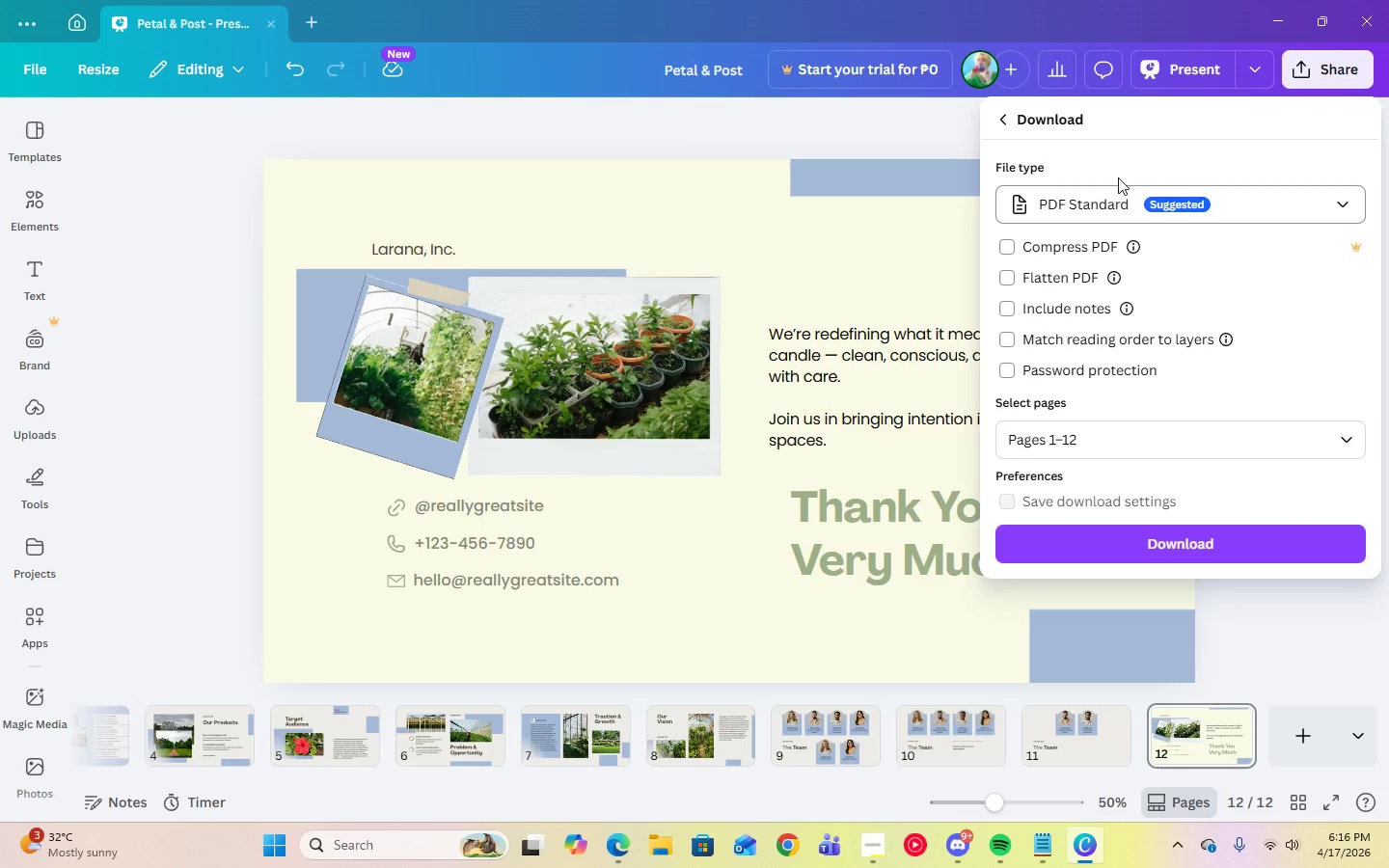 
left_click([1126, 204])
 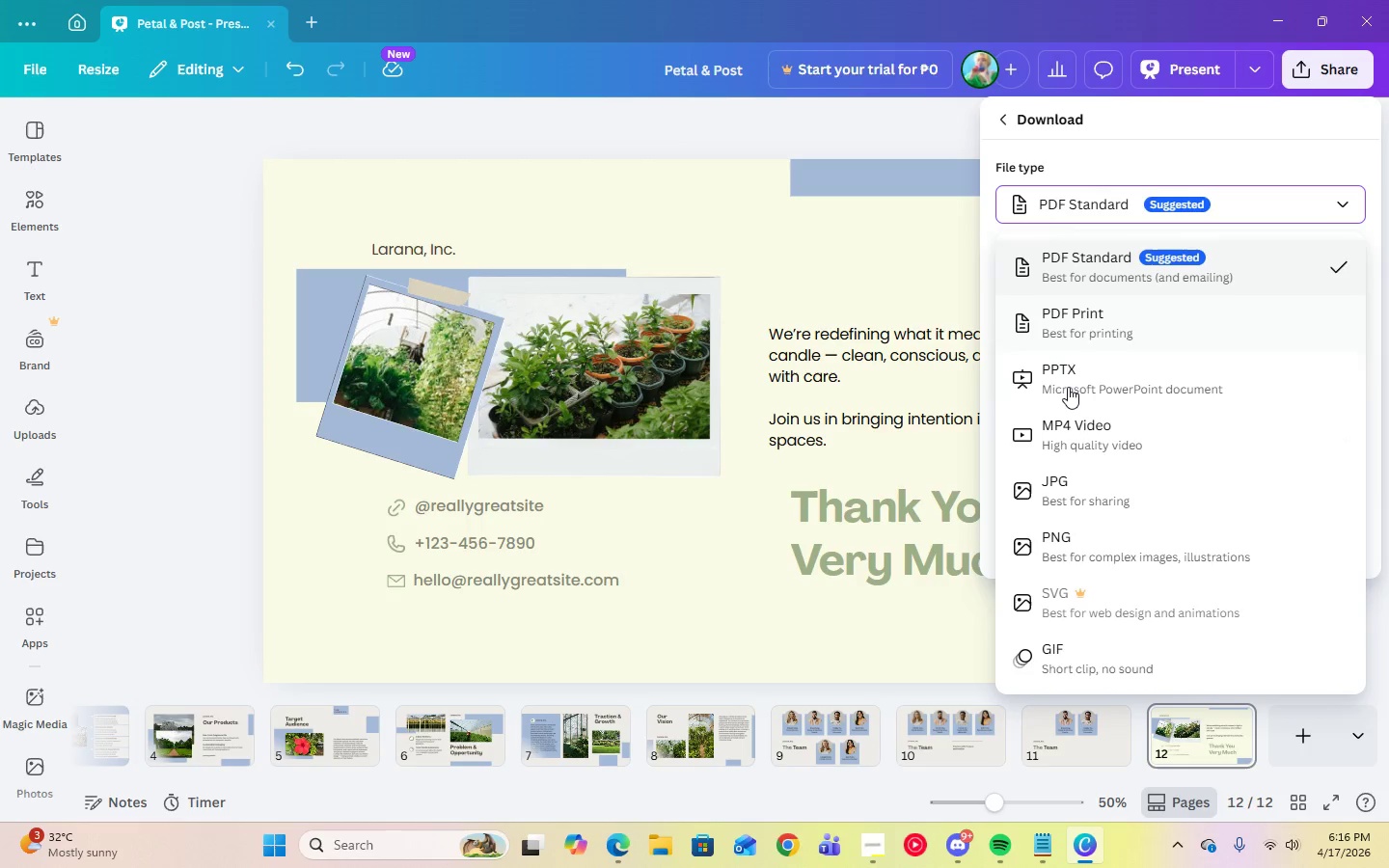 
left_click([1068, 390])
 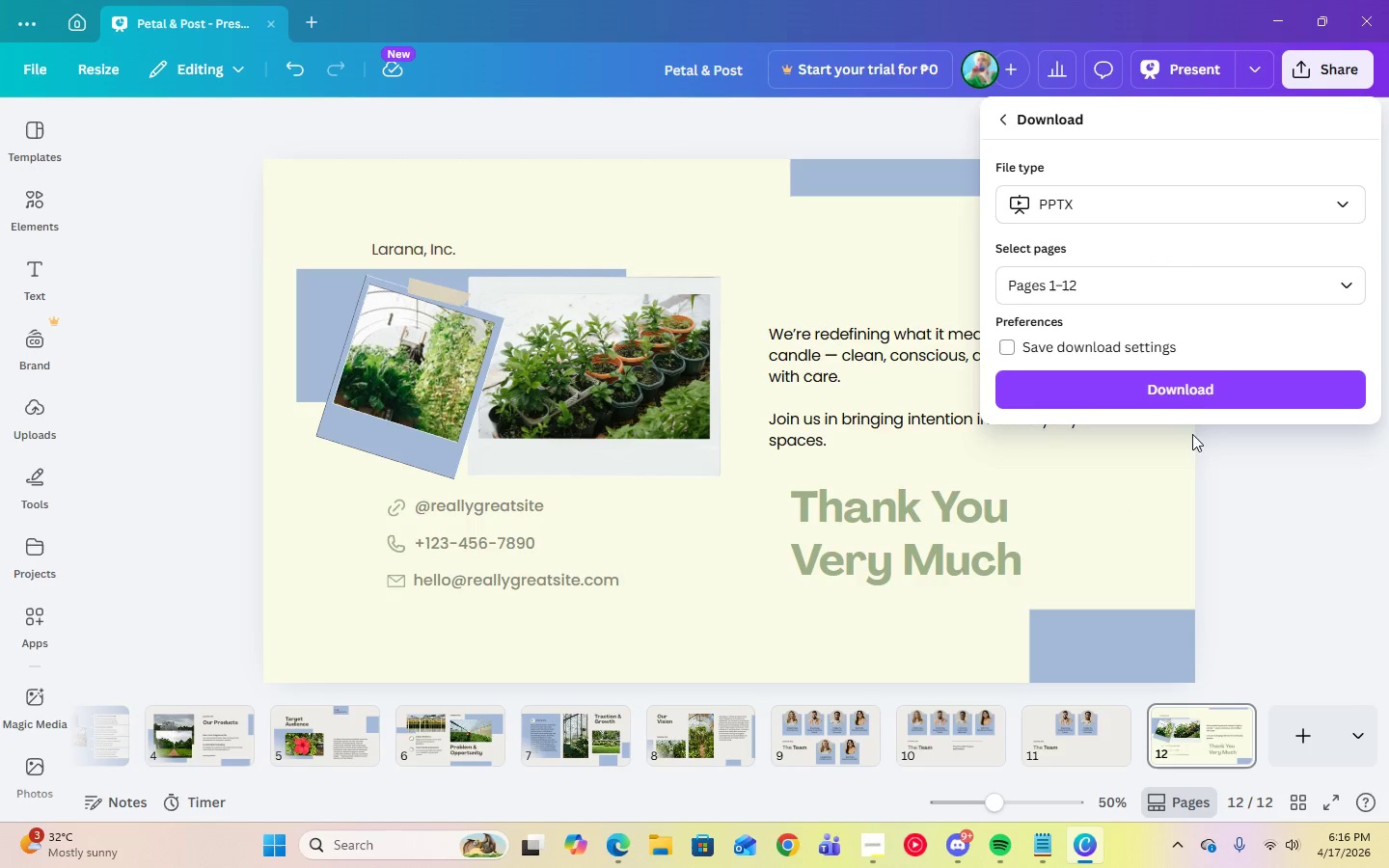 
left_click([1192, 394])
 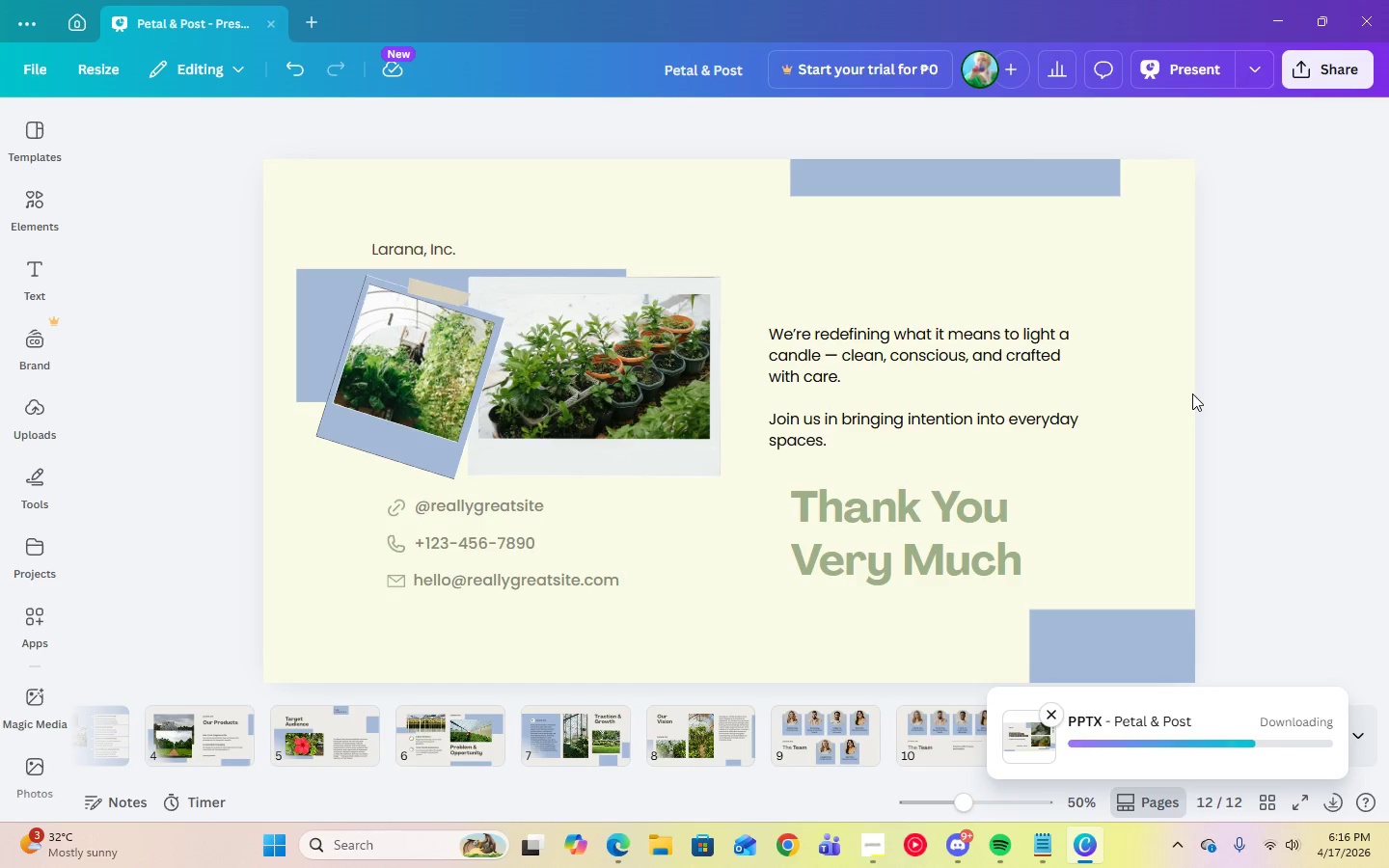 
wait(13.3)
 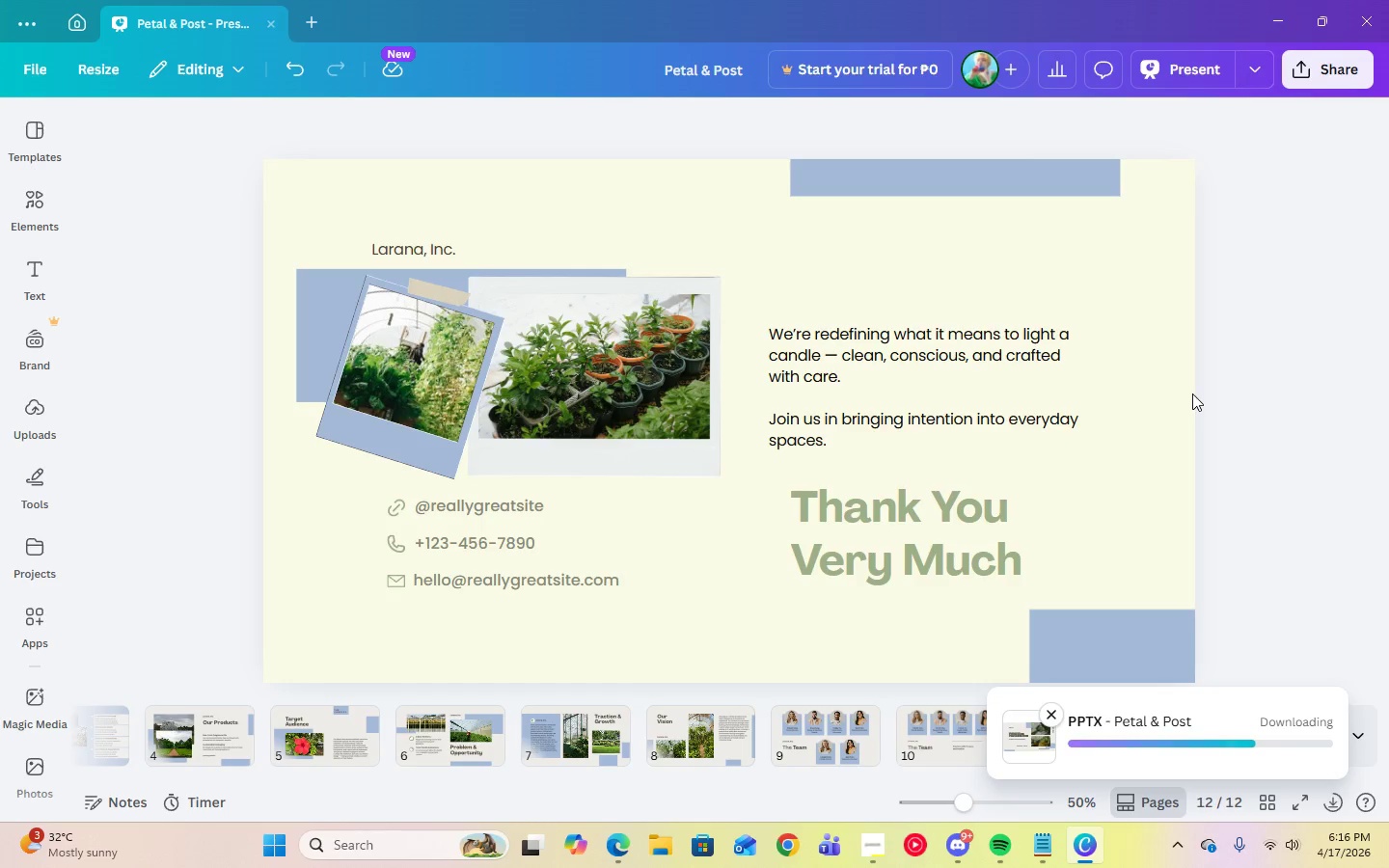 
left_click([222, 331])
 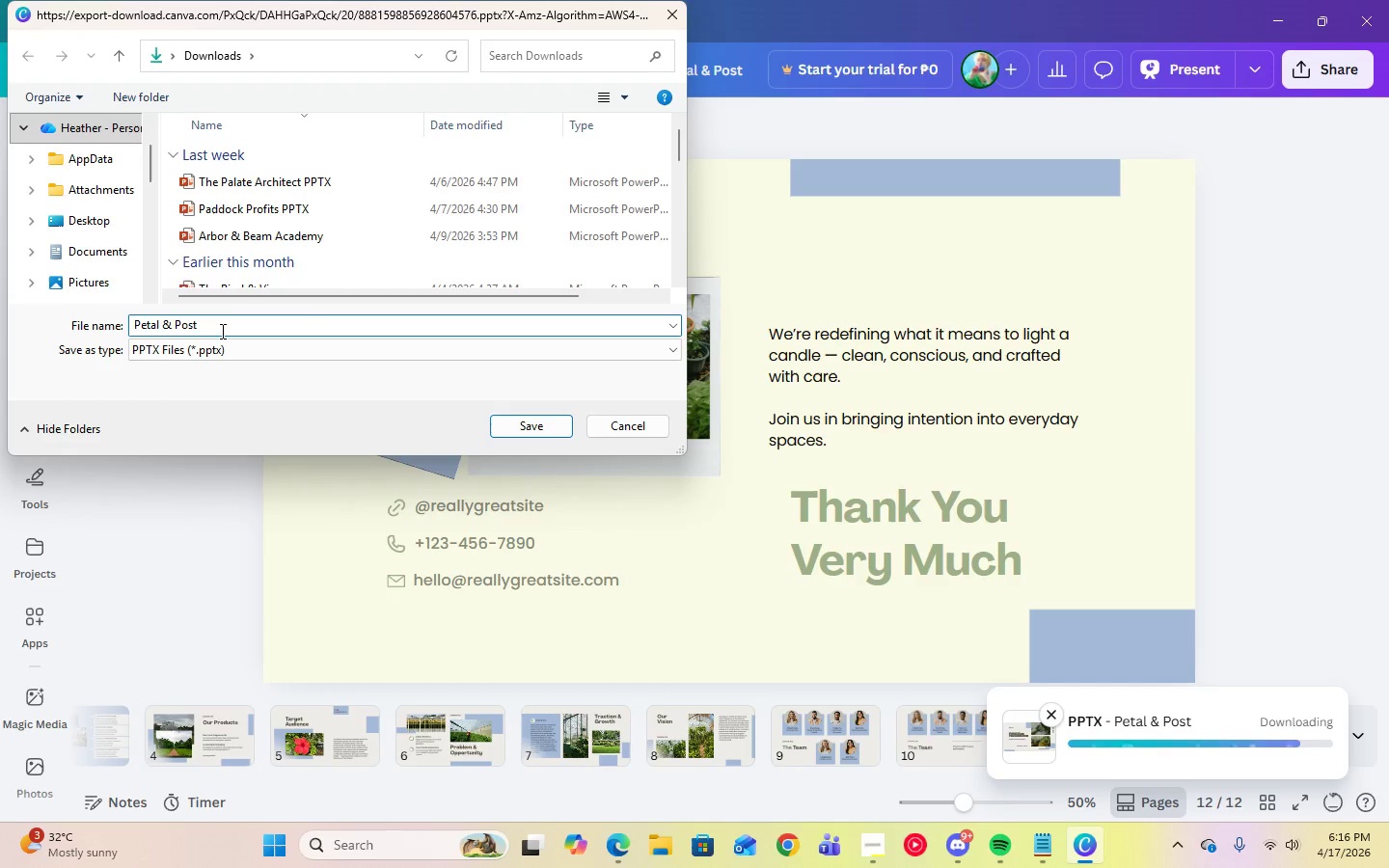 
left_click([212, 331])
 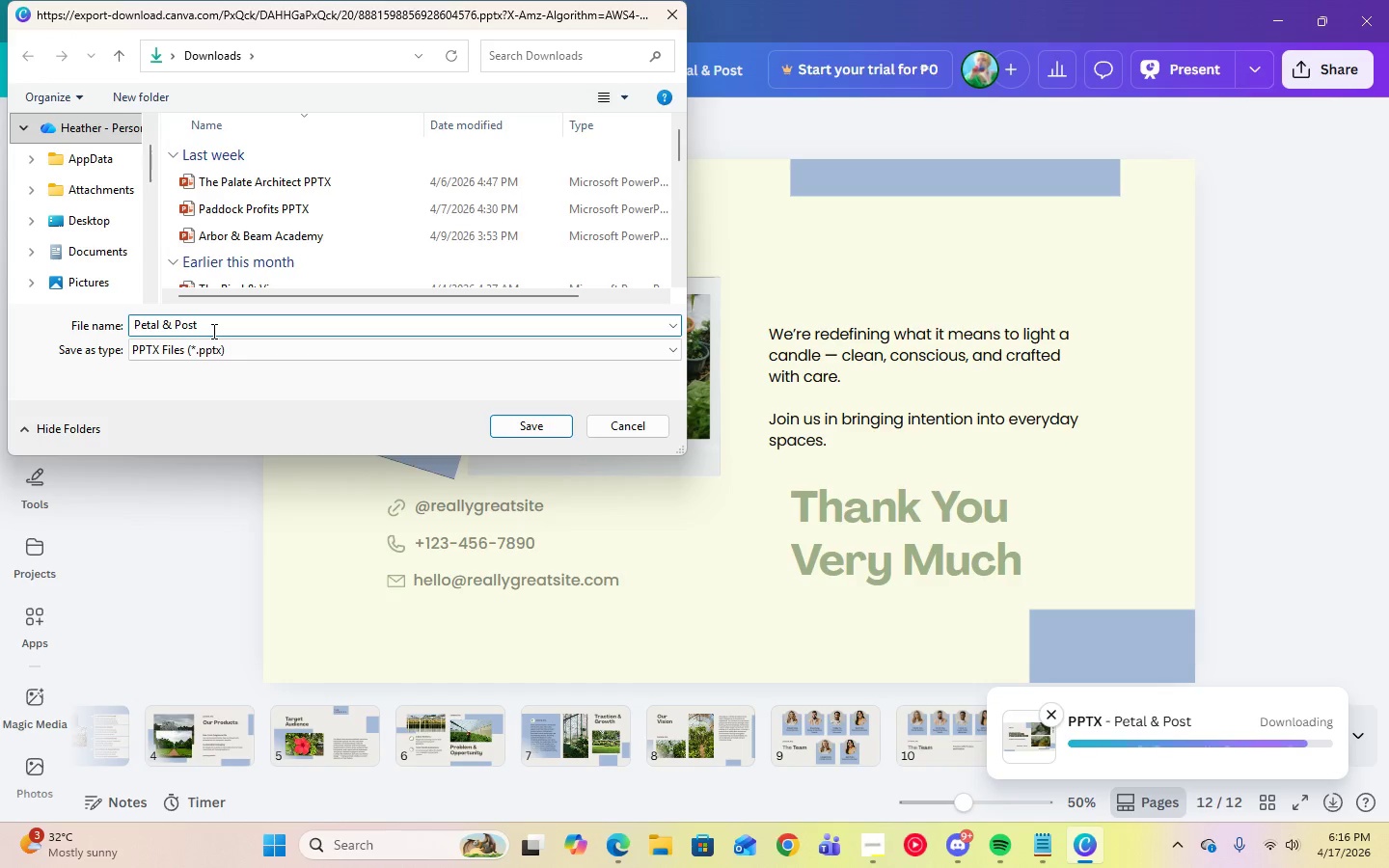 
type( PPTX)
 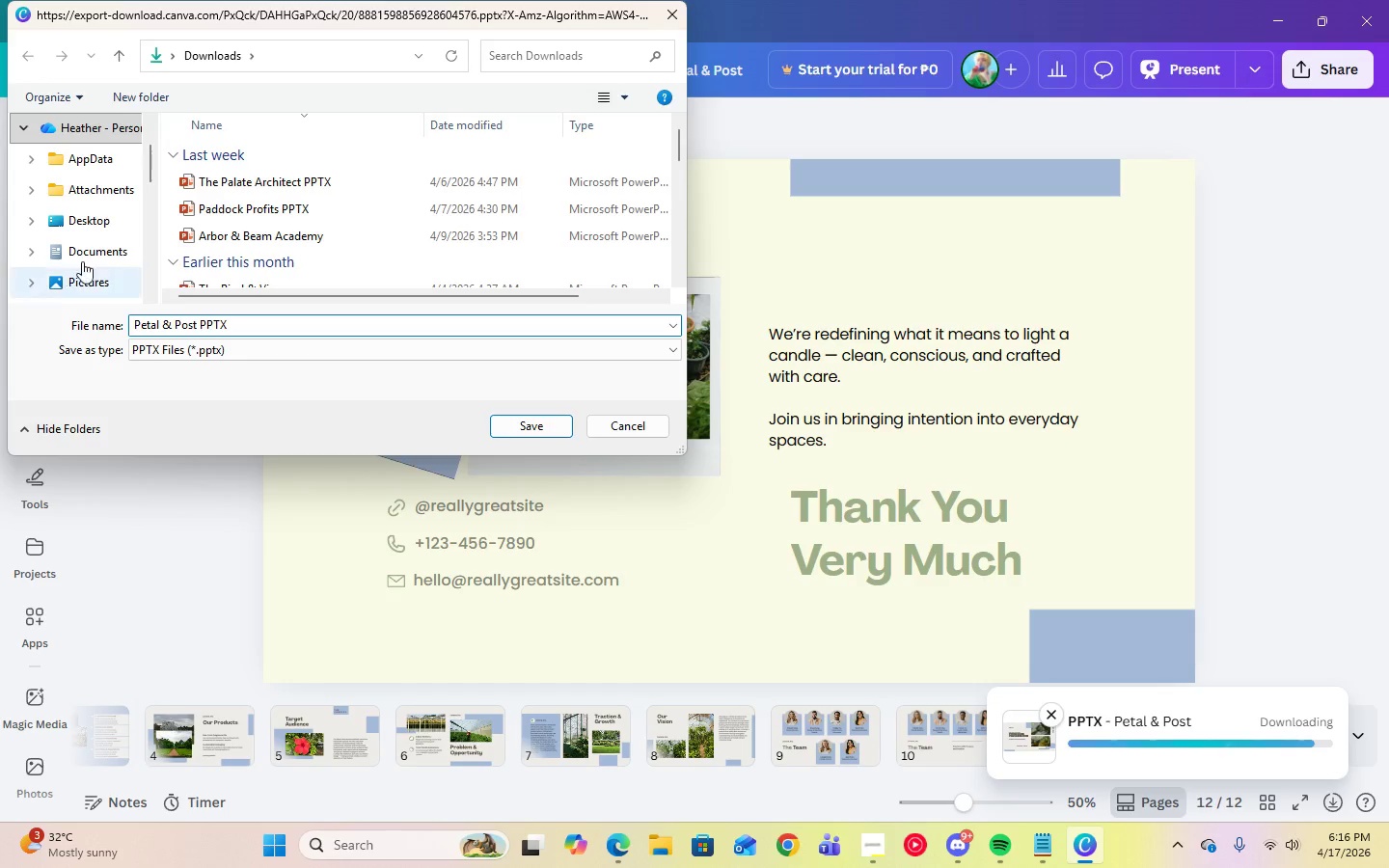 
left_click([86, 255])
 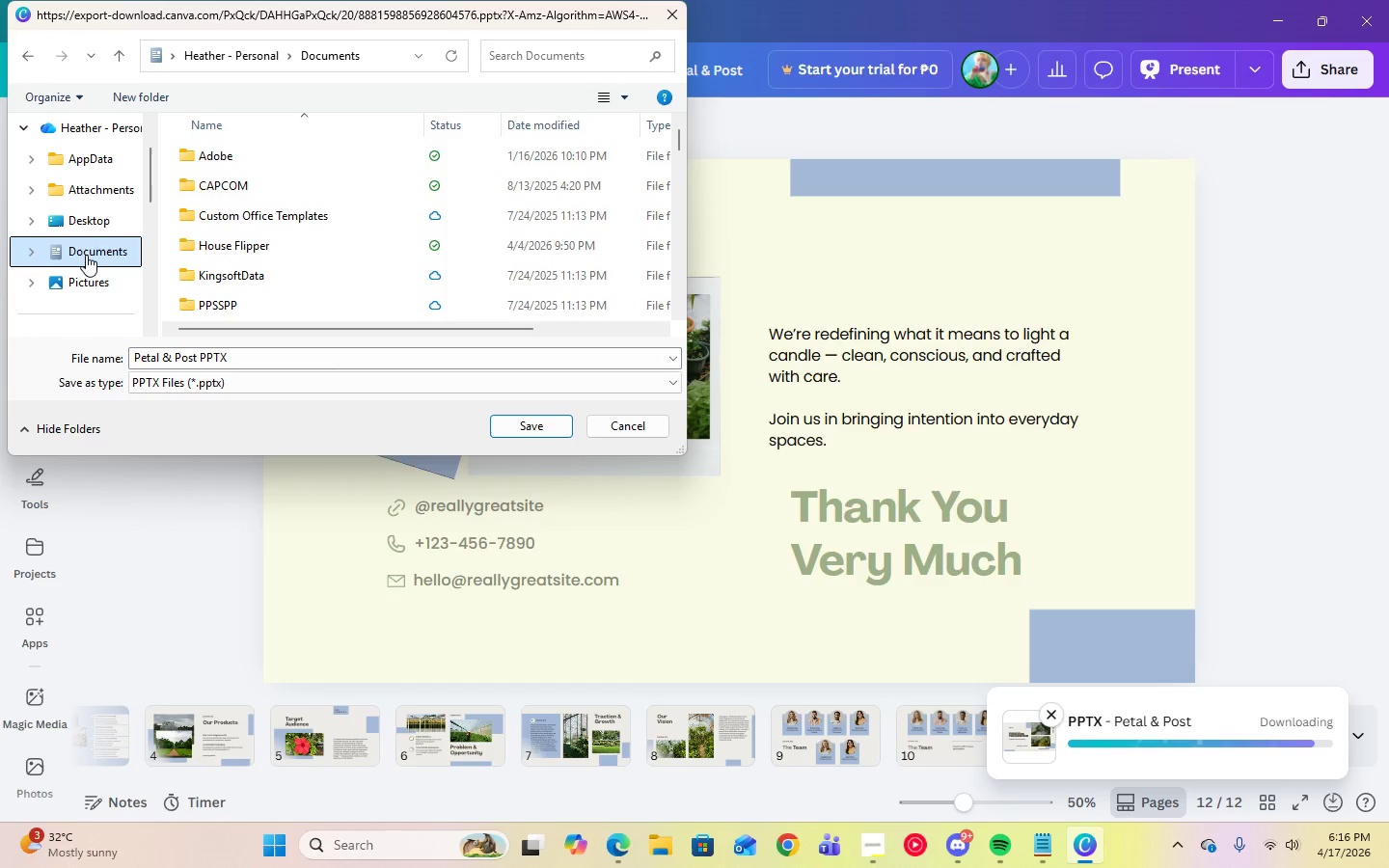 
left_click([86, 255])
 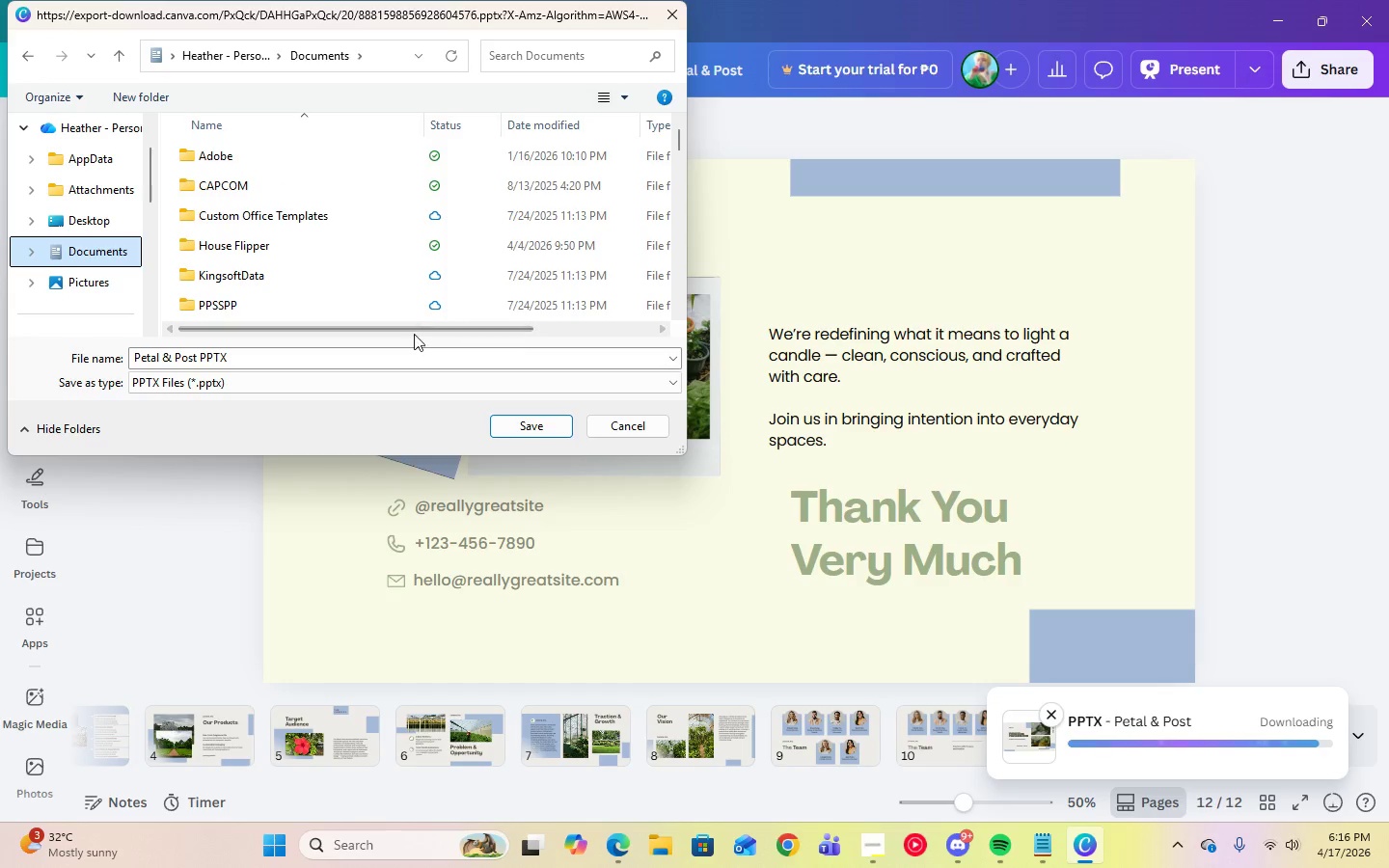 
left_click([238, 353])
 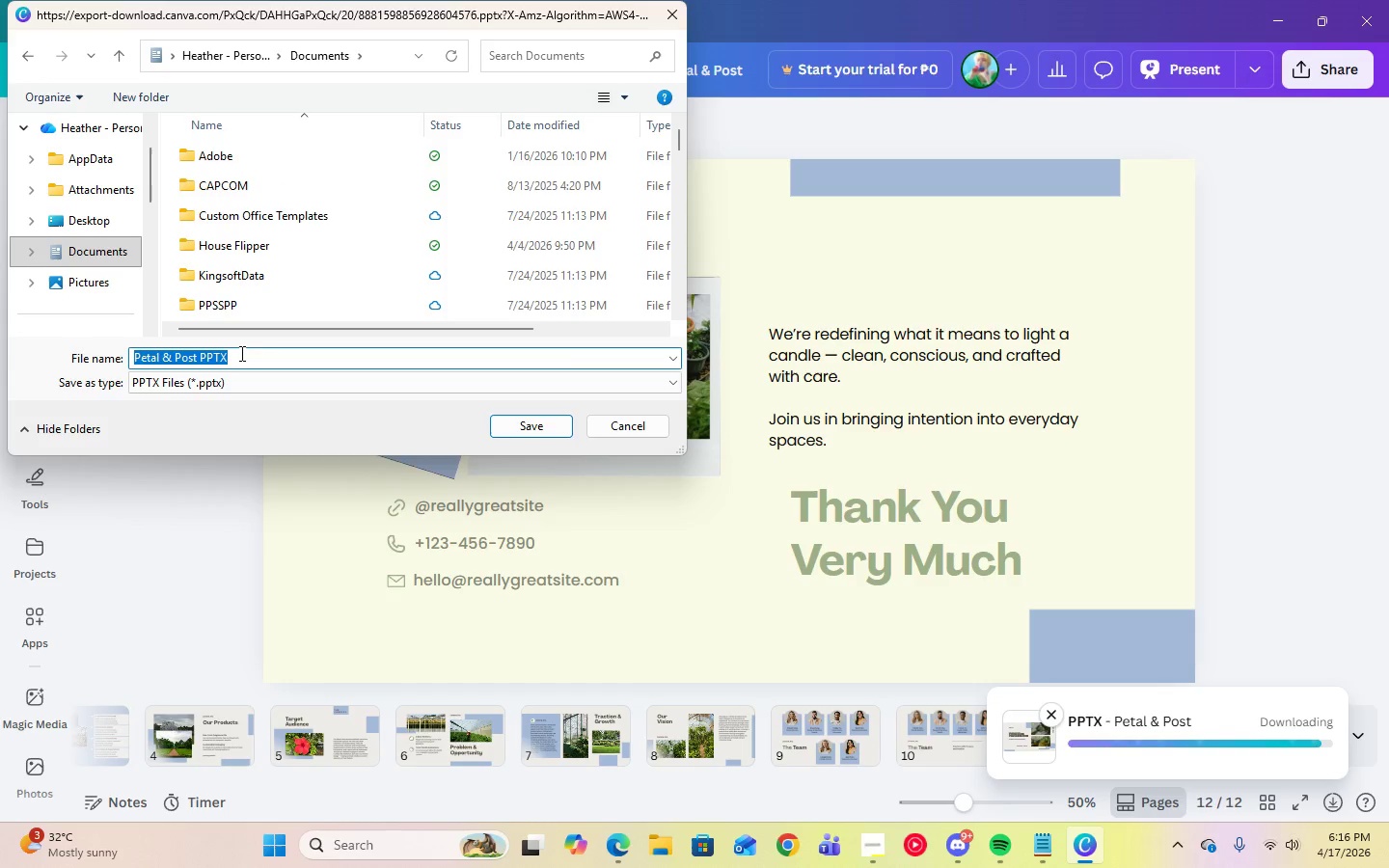 
left_click([240, 353])
 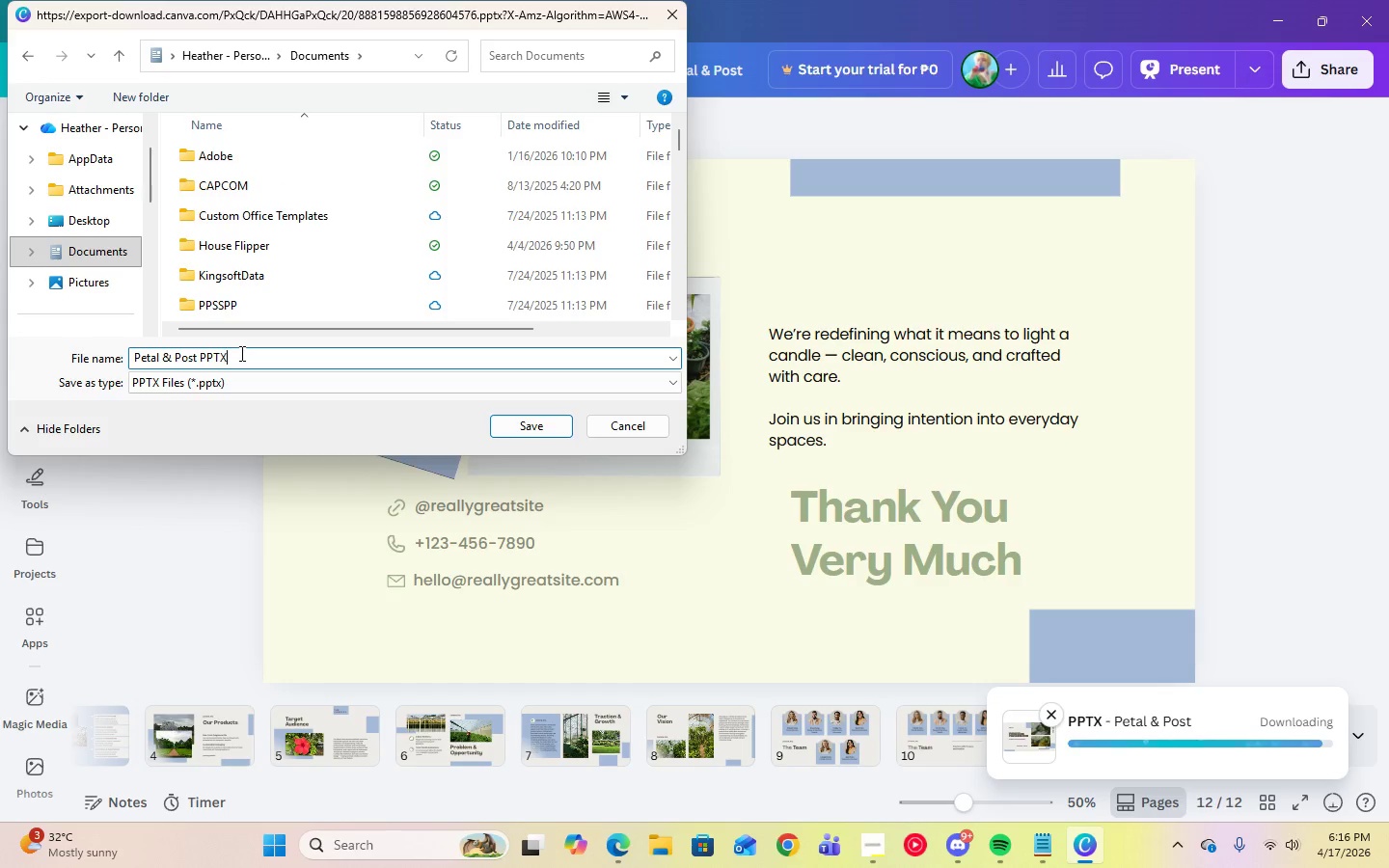 
key(Backspace)
key(Backspace)
key(Backspace)
key(Backspace)
type(Template)
 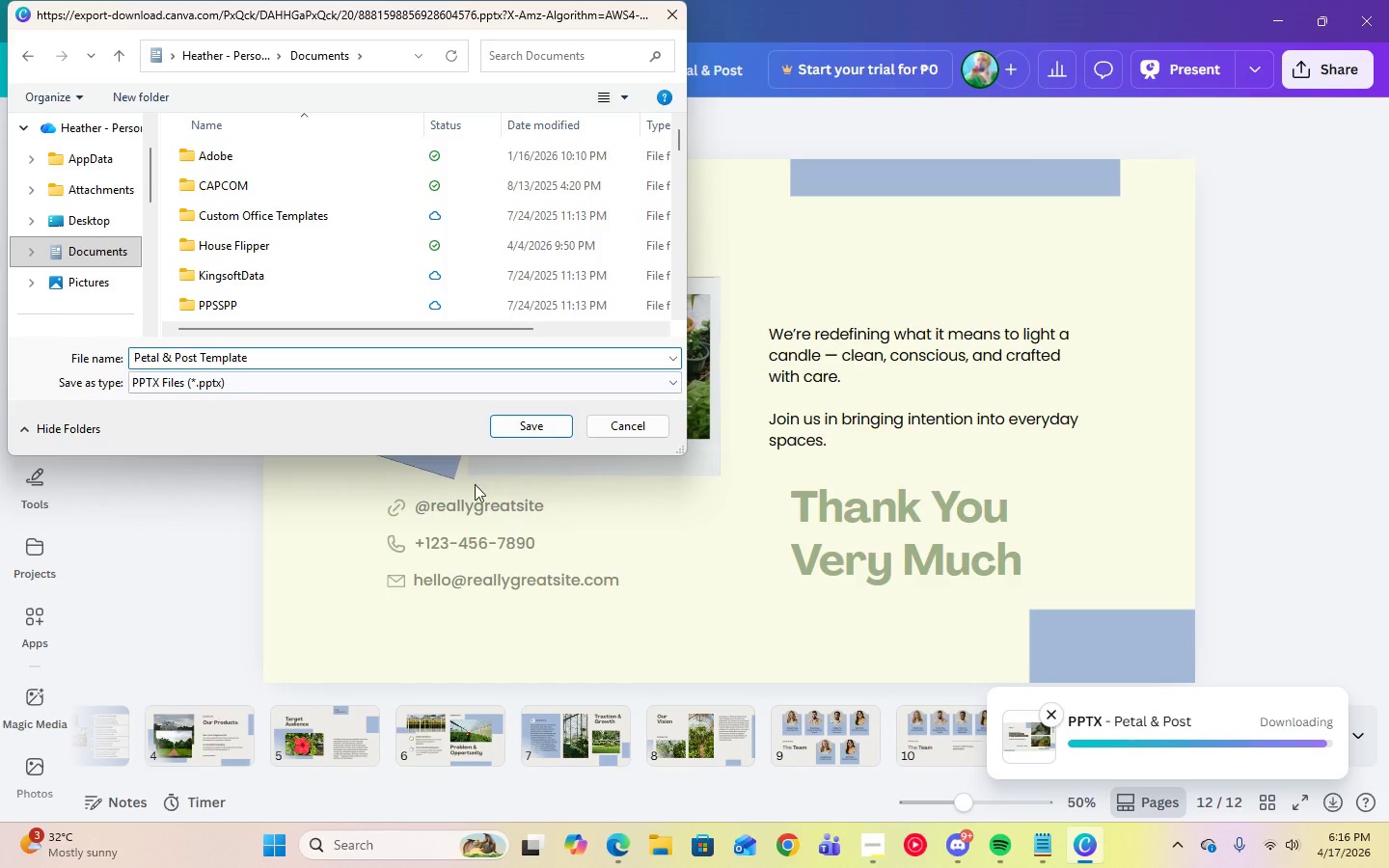 
left_click([549, 433])
 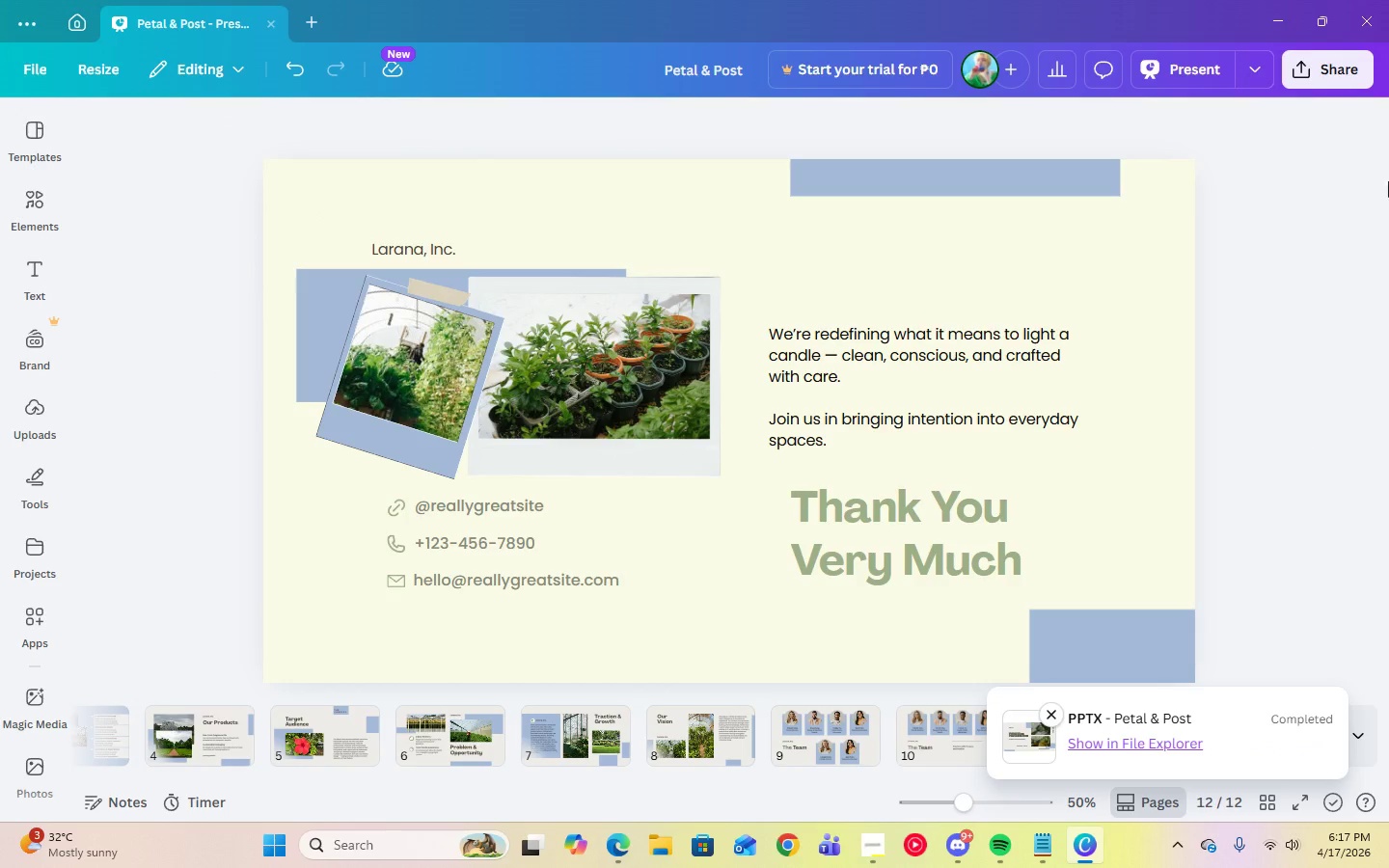 
wait(6.77)
 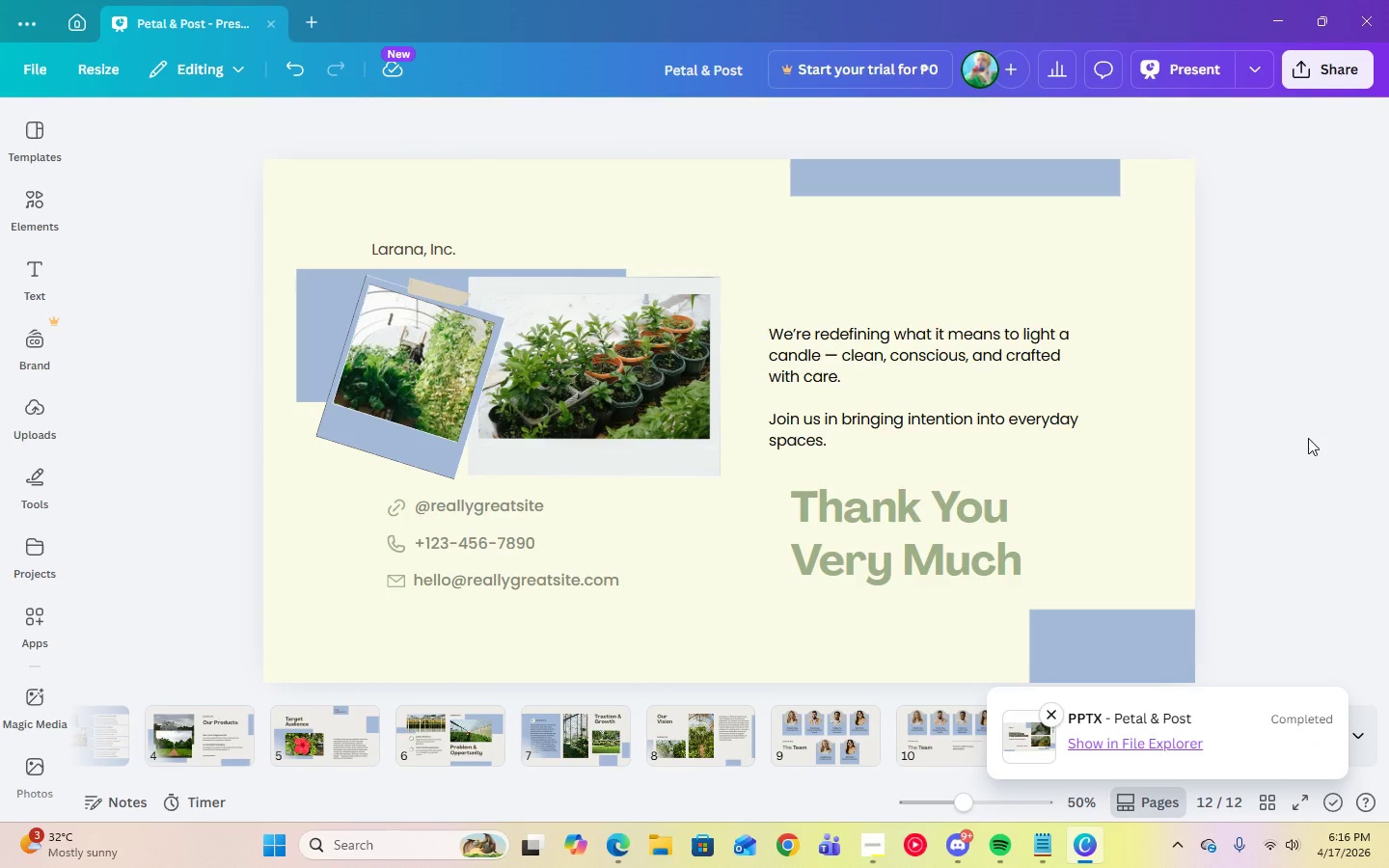 
left_click([1264, 24])